 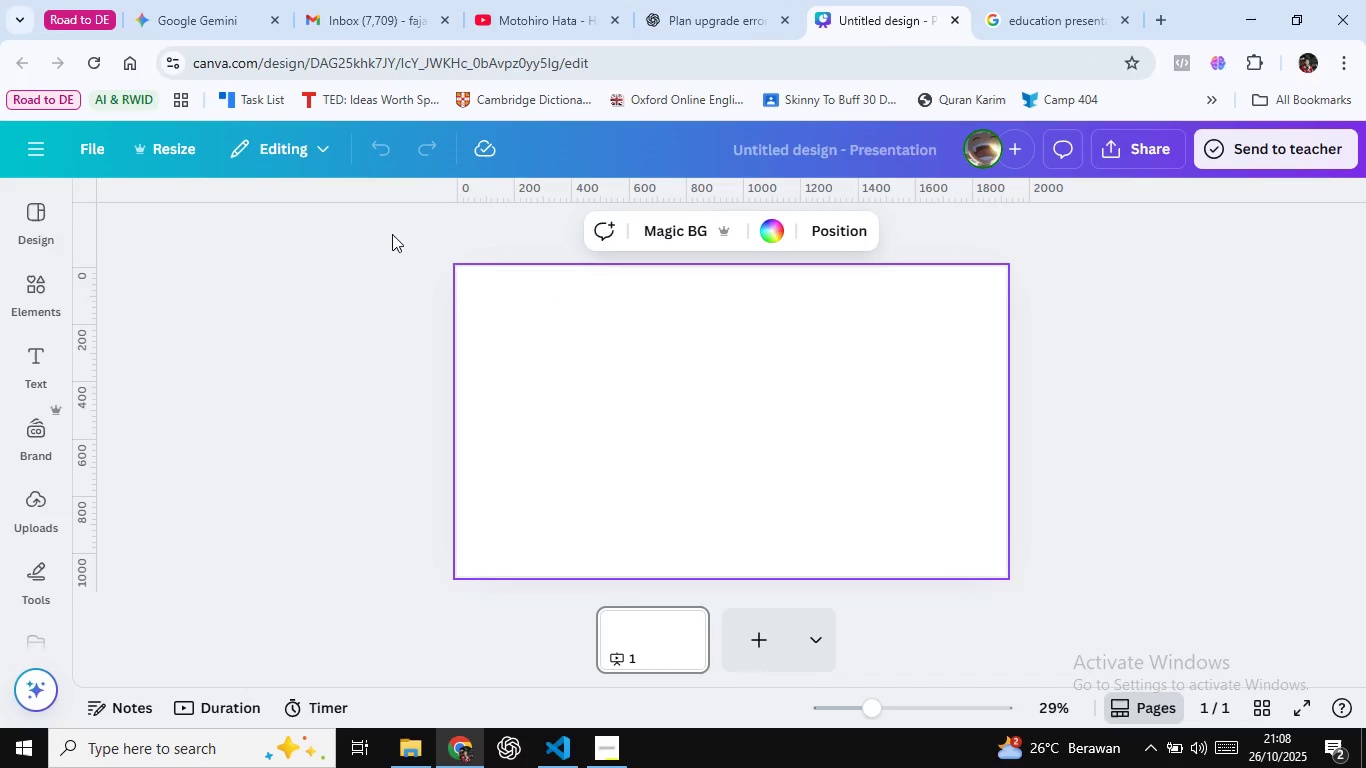 
left_click([327, 152])
 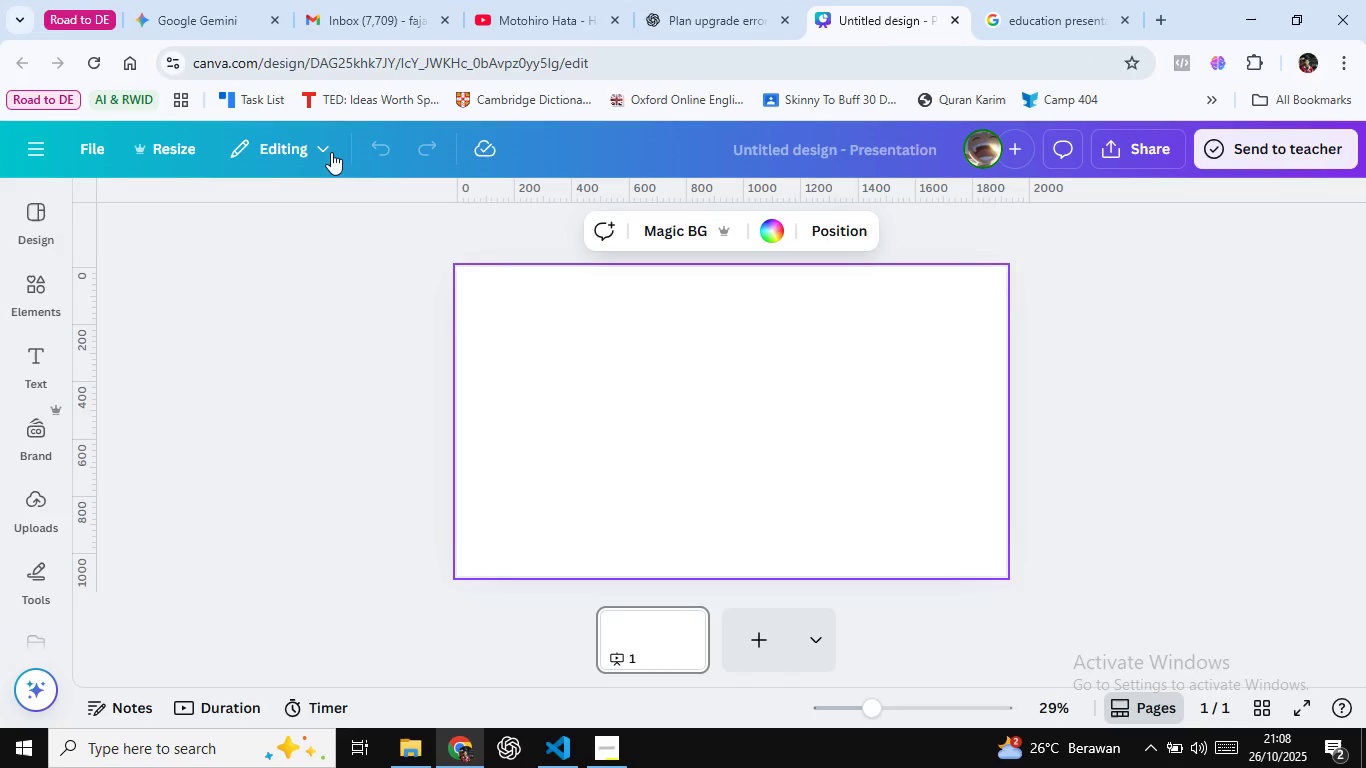 
double_click([760, 435])
 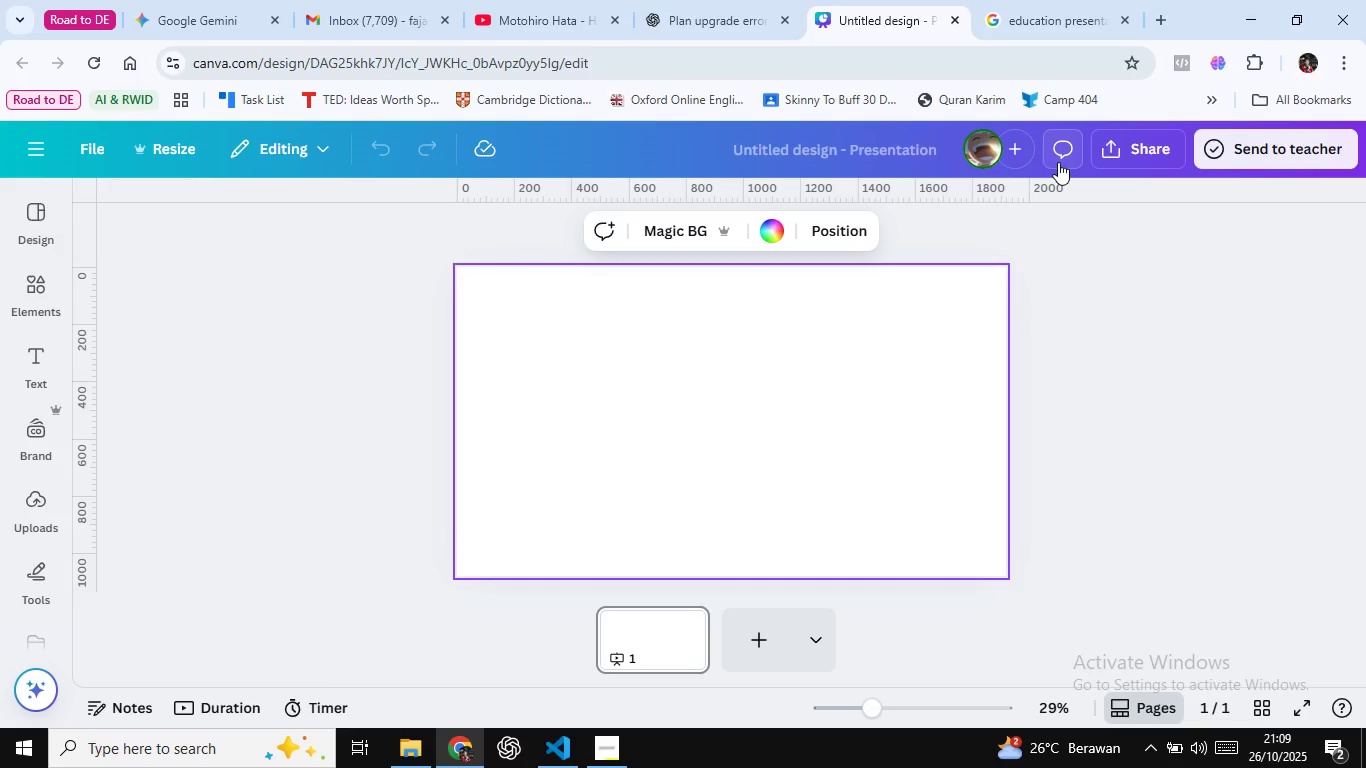 
right_click([828, 397])
 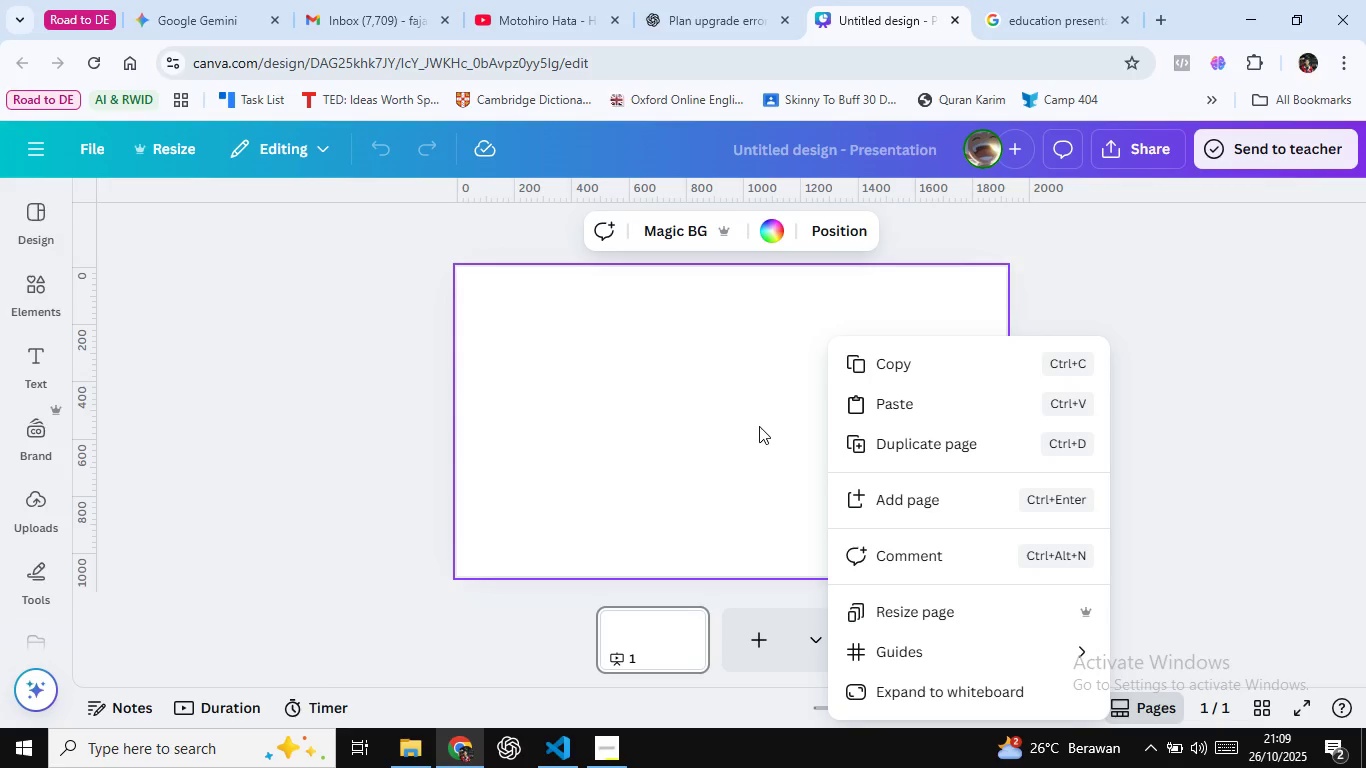 
left_click([759, 426])
 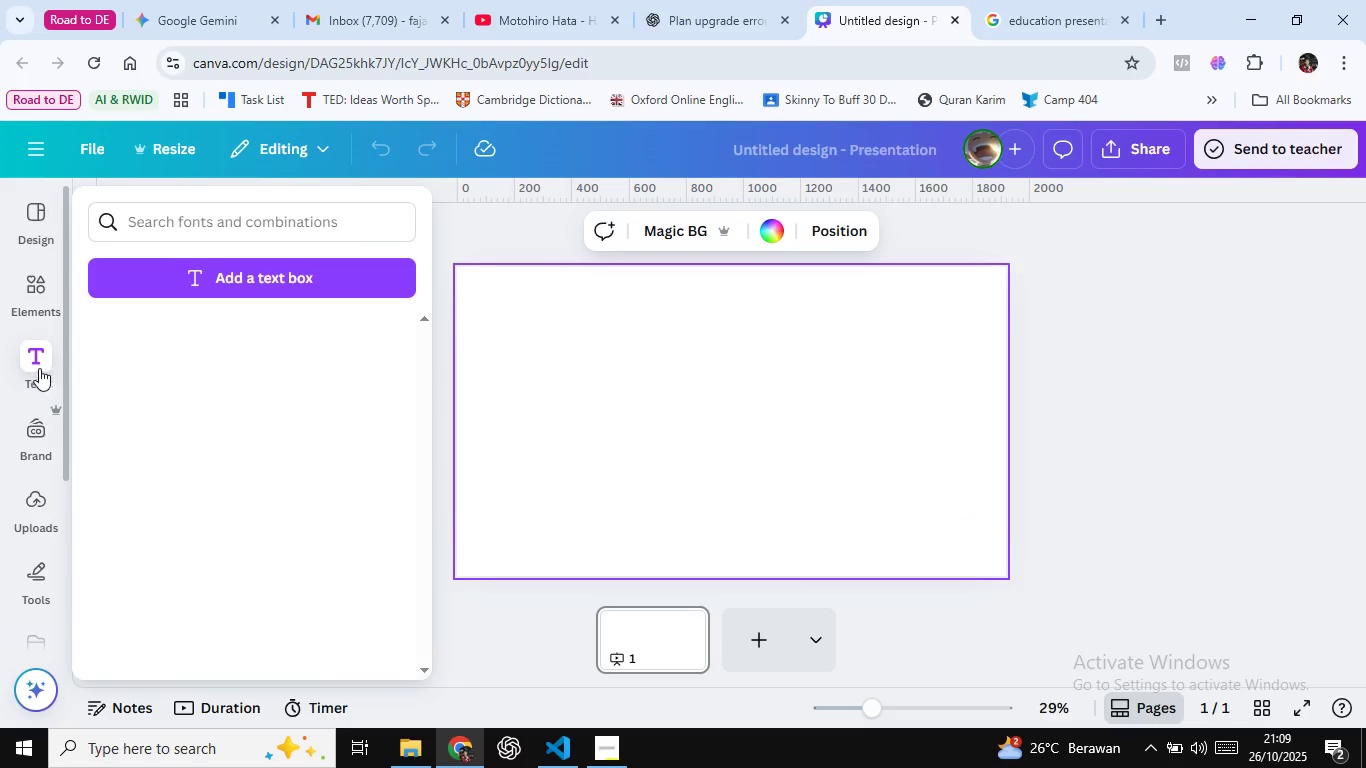 
left_click([33, 369])
 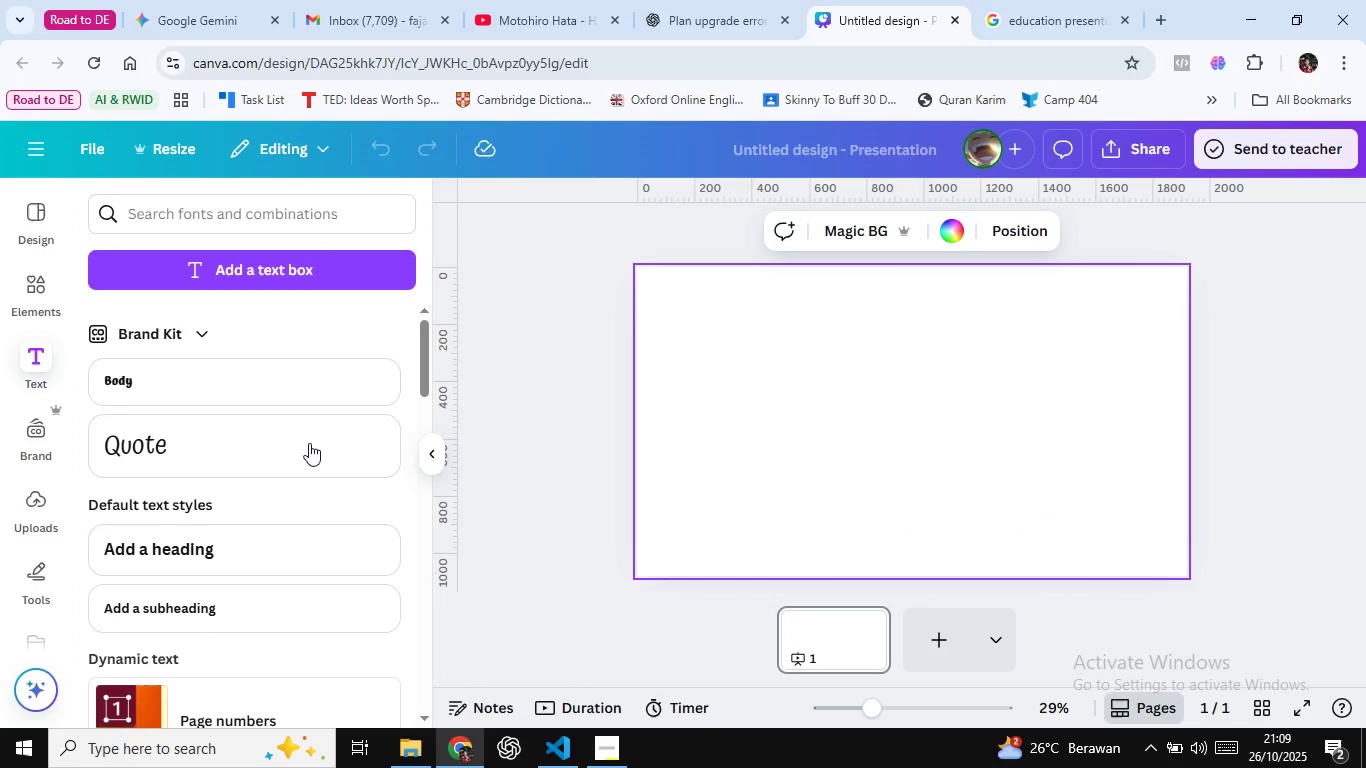 
scroll: coordinate [290, 477], scroll_direction: down, amount: 7.0
 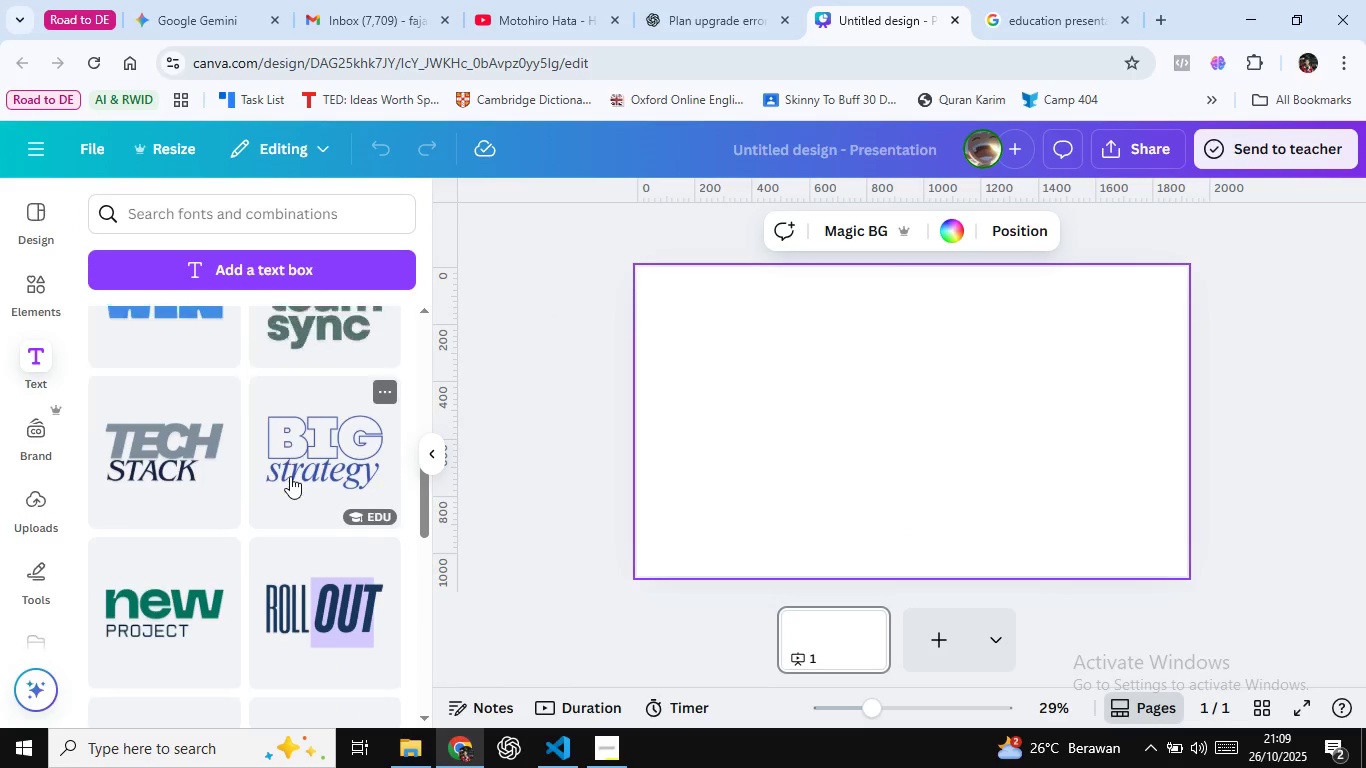 
scroll: coordinate [293, 430], scroll_direction: up, amount: 8.0
 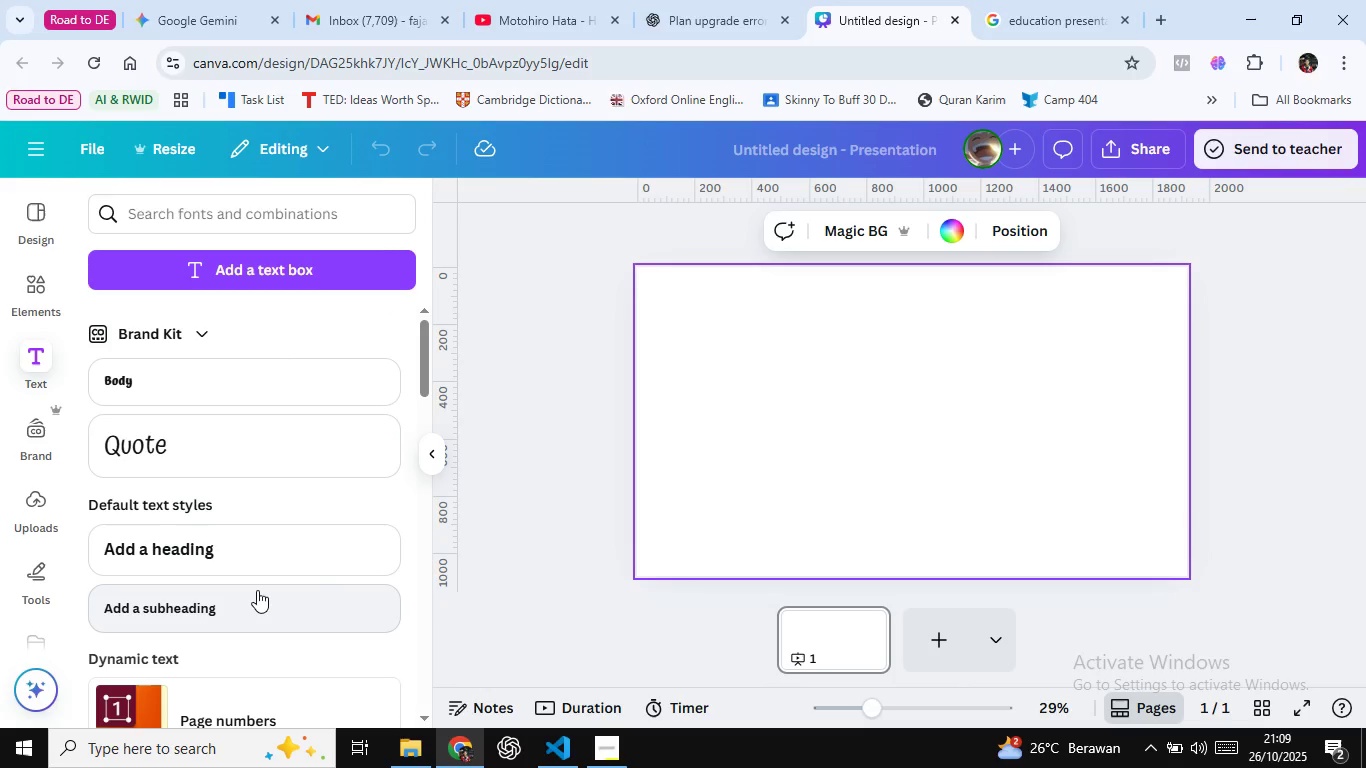 
left_click([257, 590])
 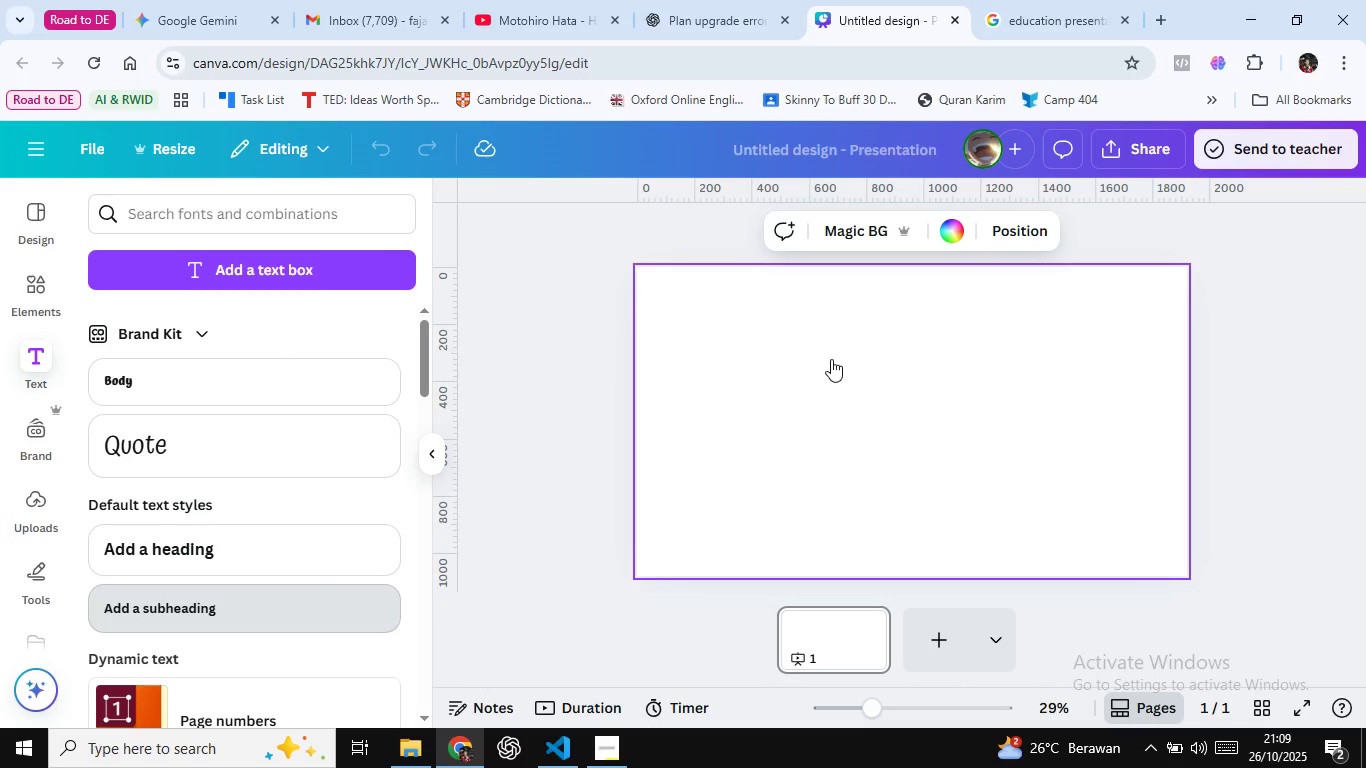 
mouse_move([852, 372])
 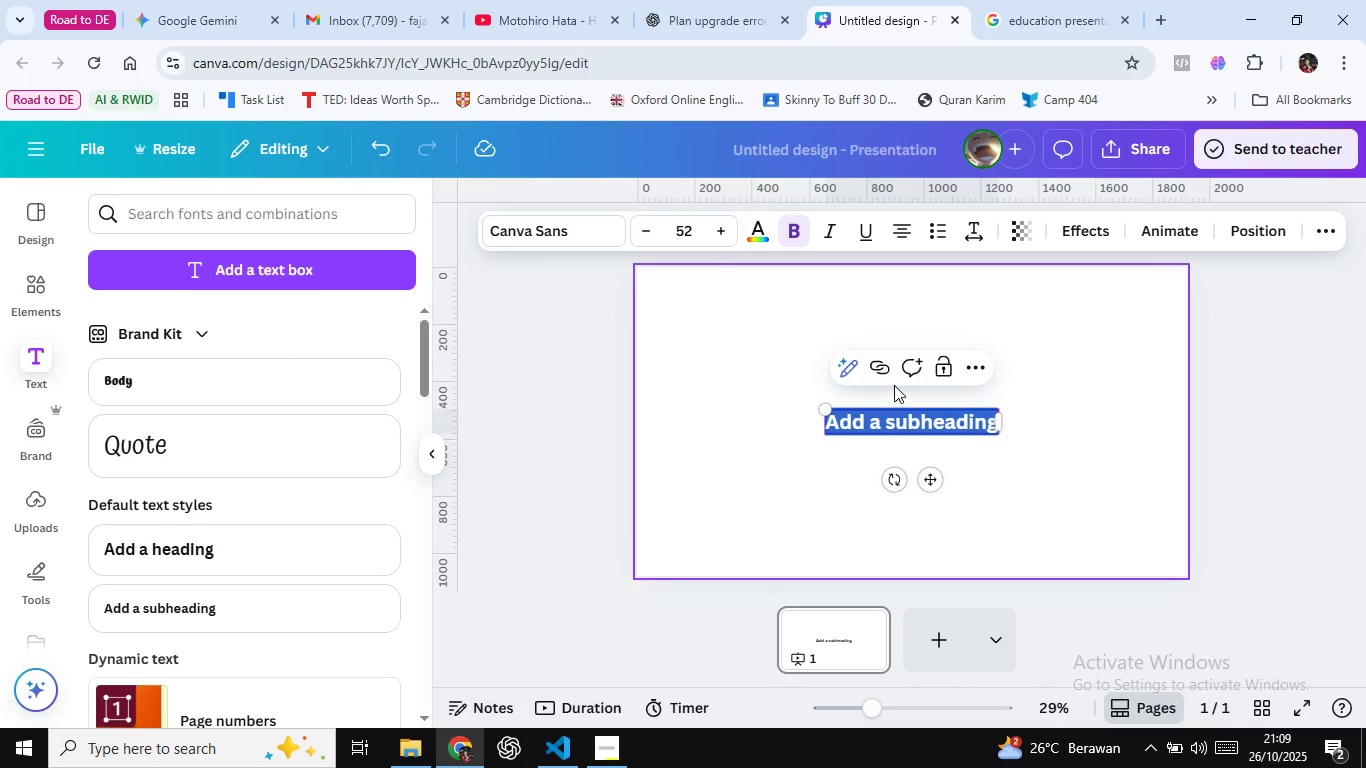 
hold_key(key=ControlLeft, duration=0.36)
 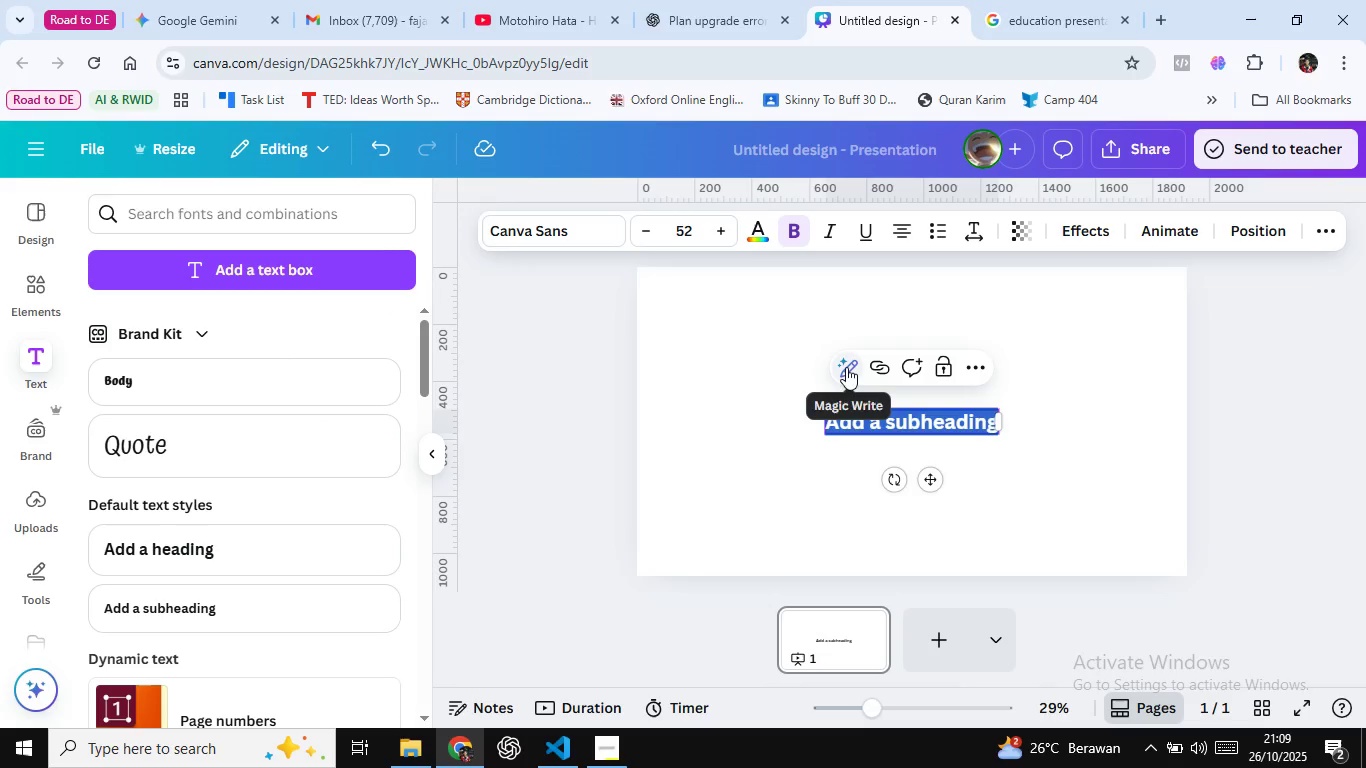 
left_click([846, 367])
 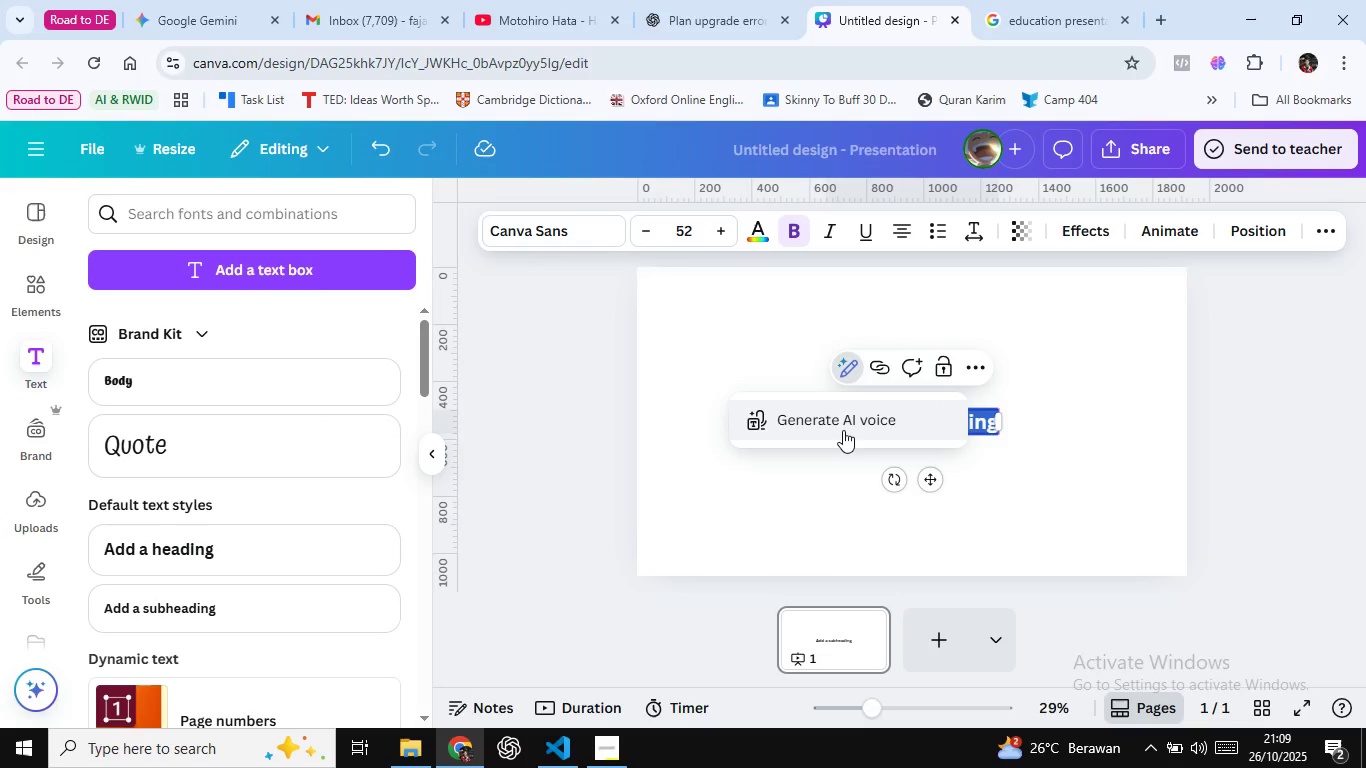 
left_click([843, 430])
 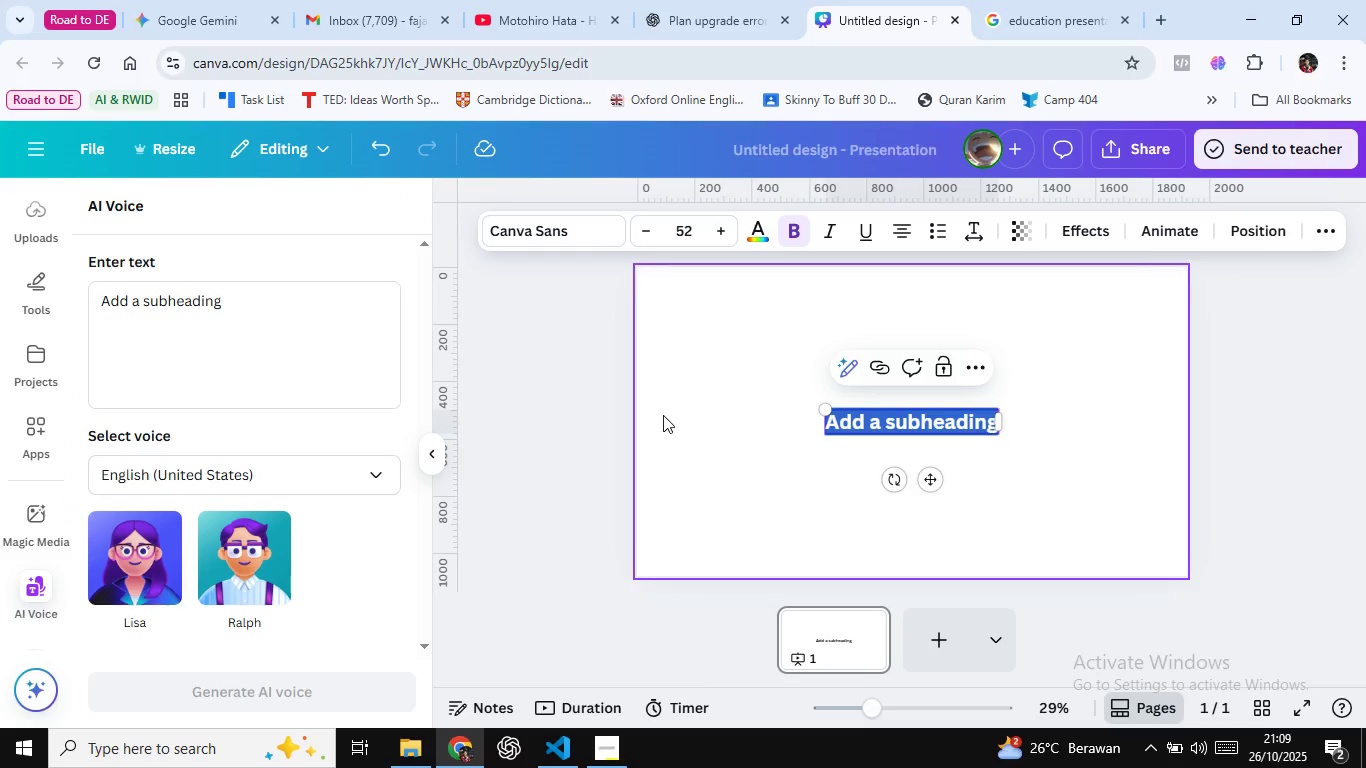 
left_click([785, 429])
 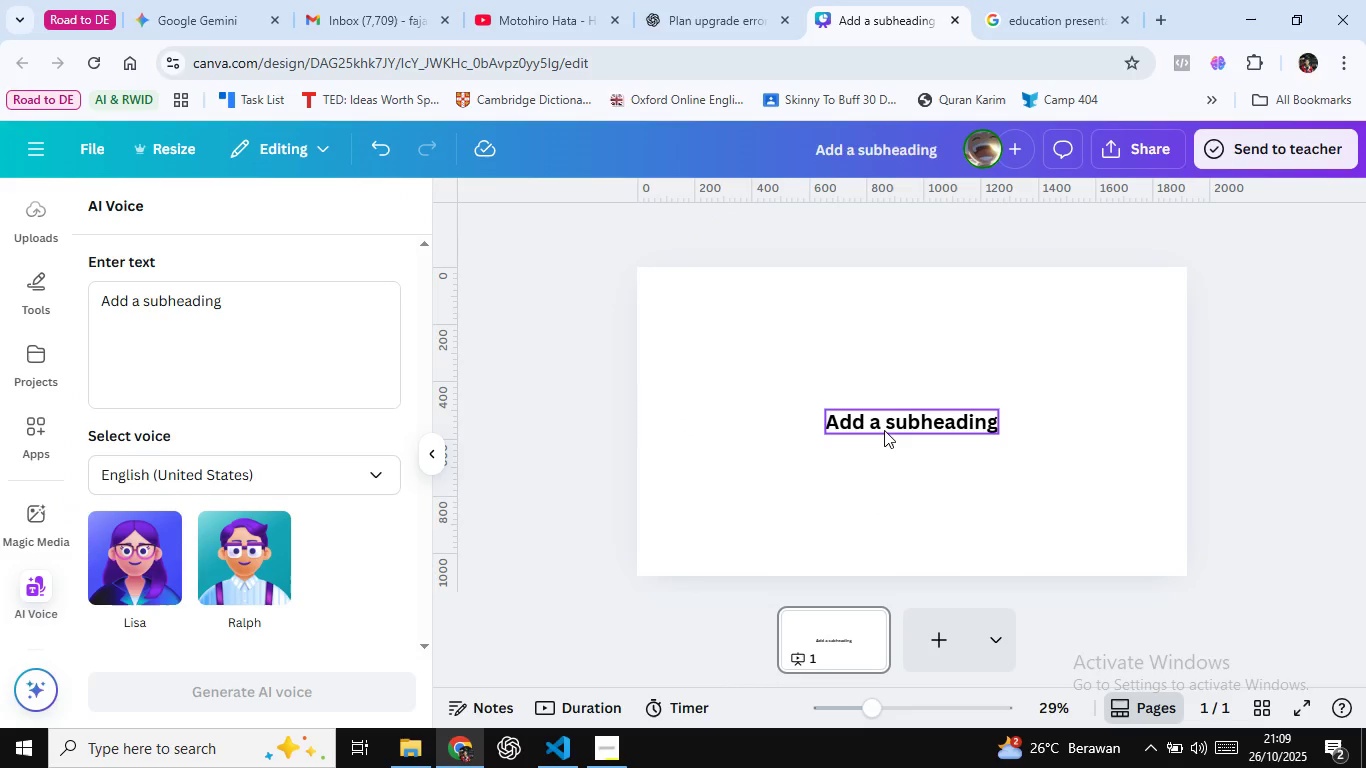 
double_click([884, 430])
 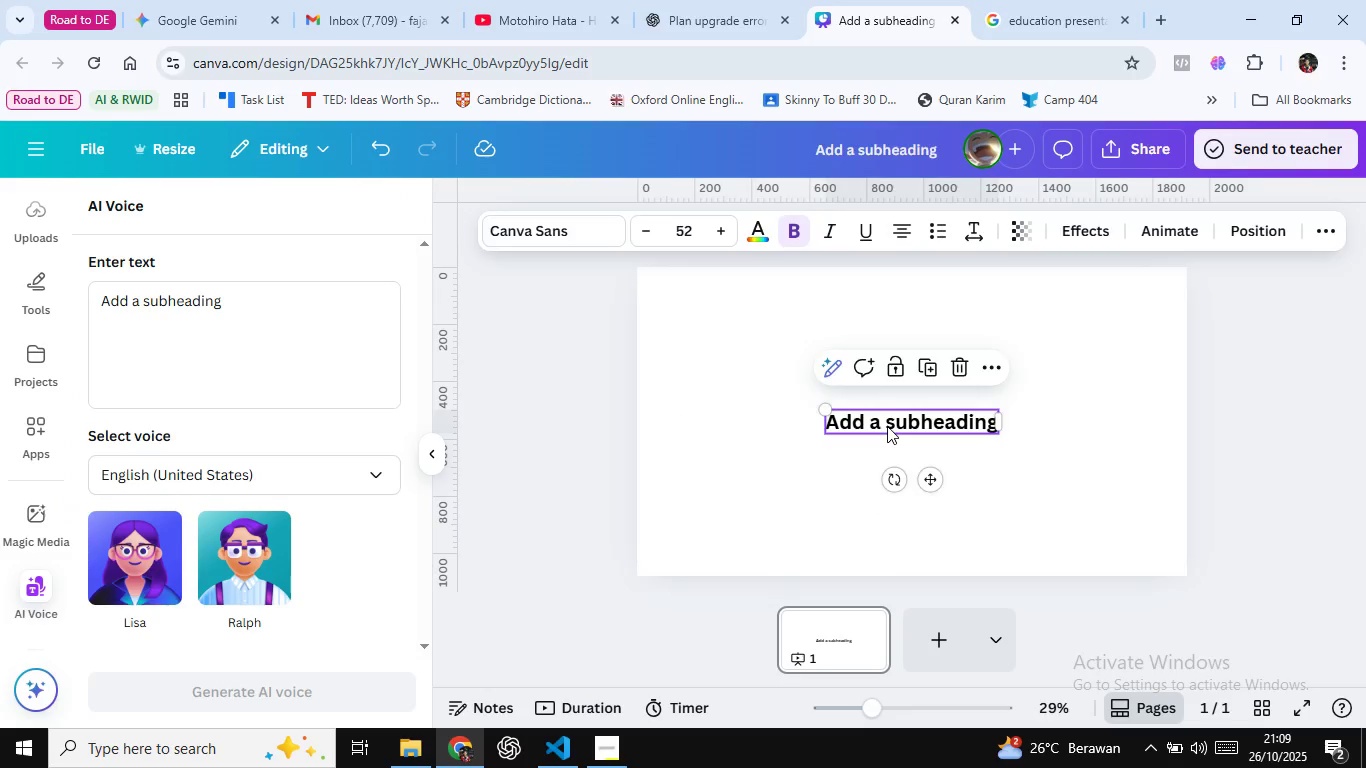 
key(Delete)
 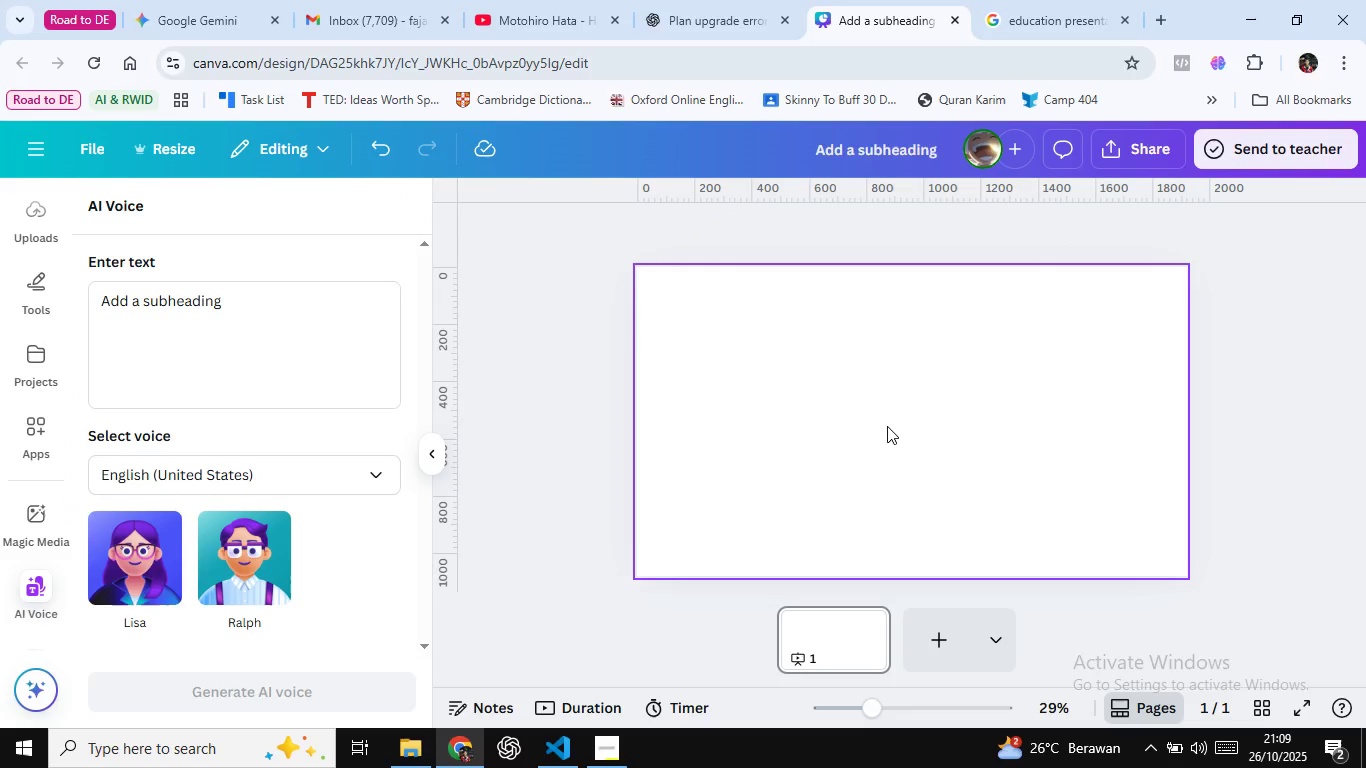 
key(Delete)
 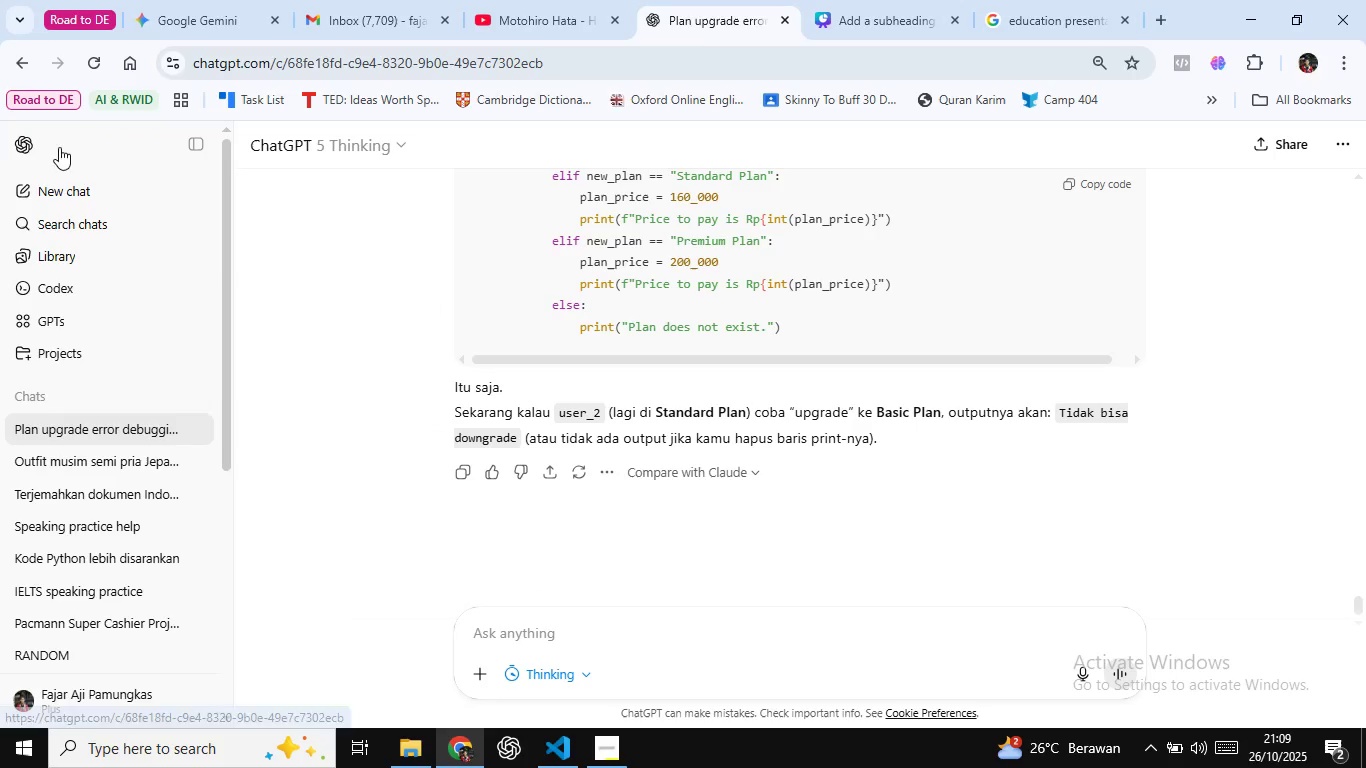 
left_click([55, 193])
 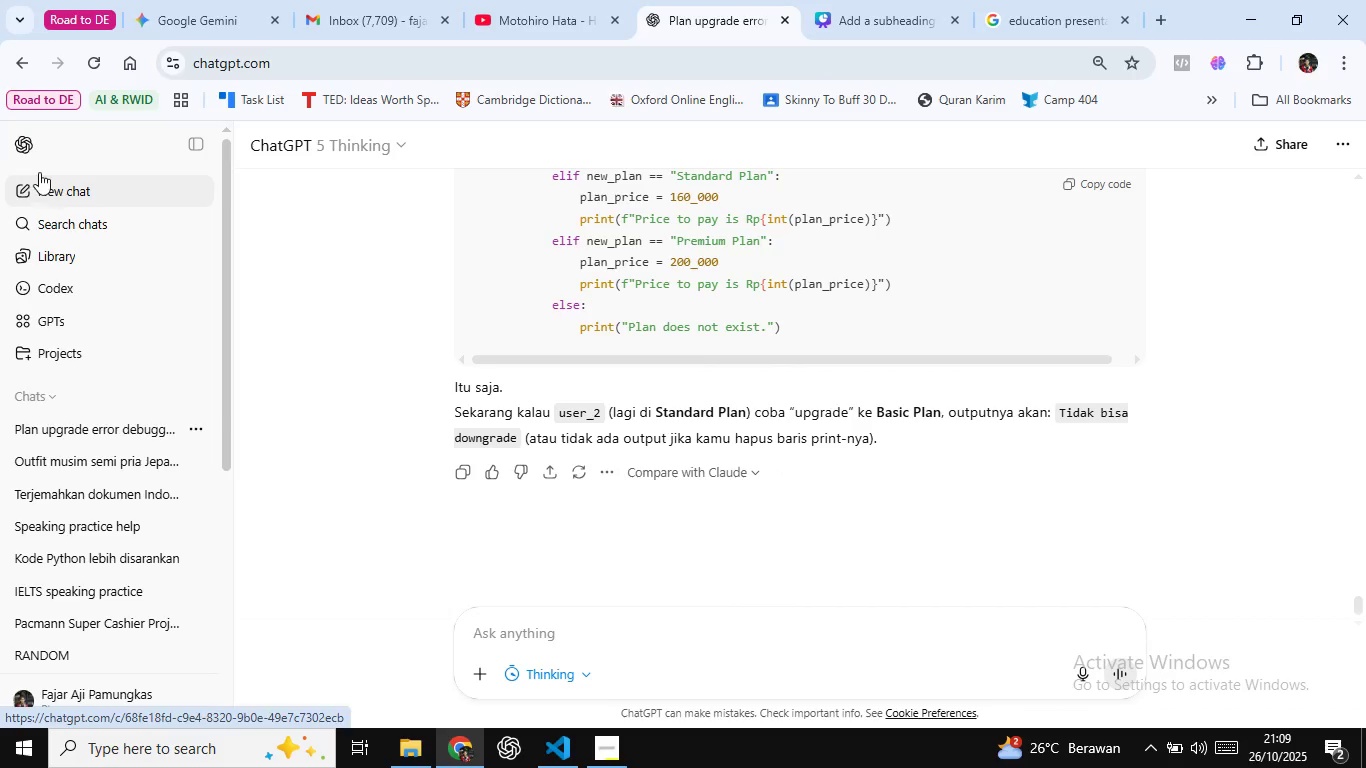 
left_click([51, 189])
 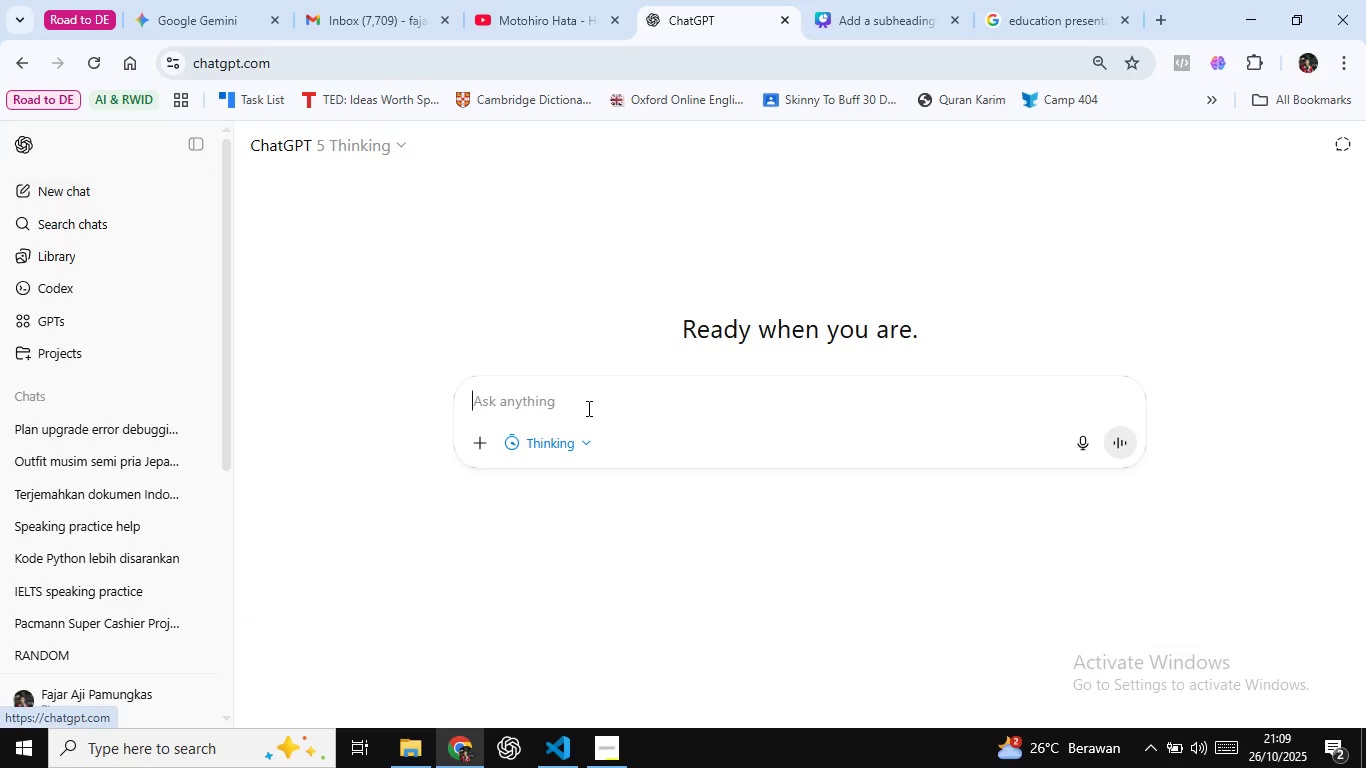 
left_click([587, 408])
 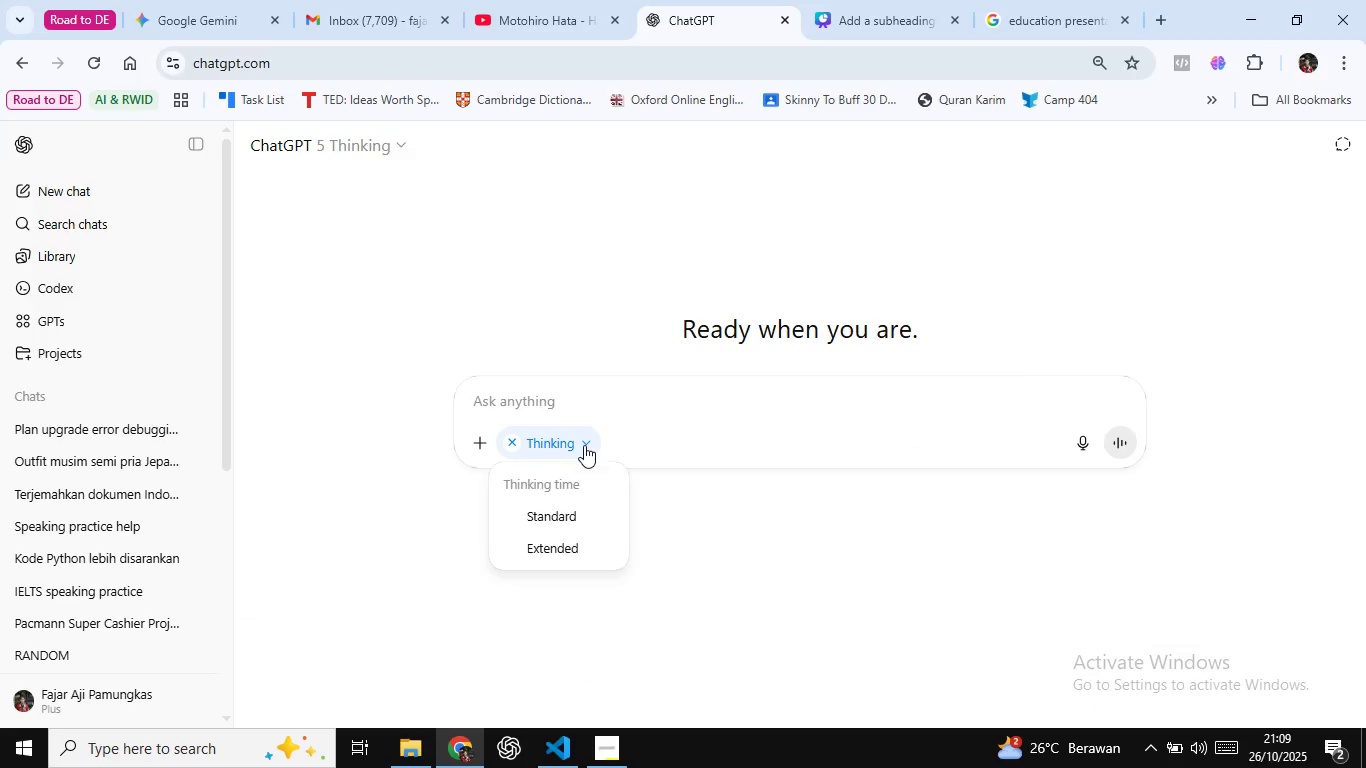 
left_click([584, 445])
 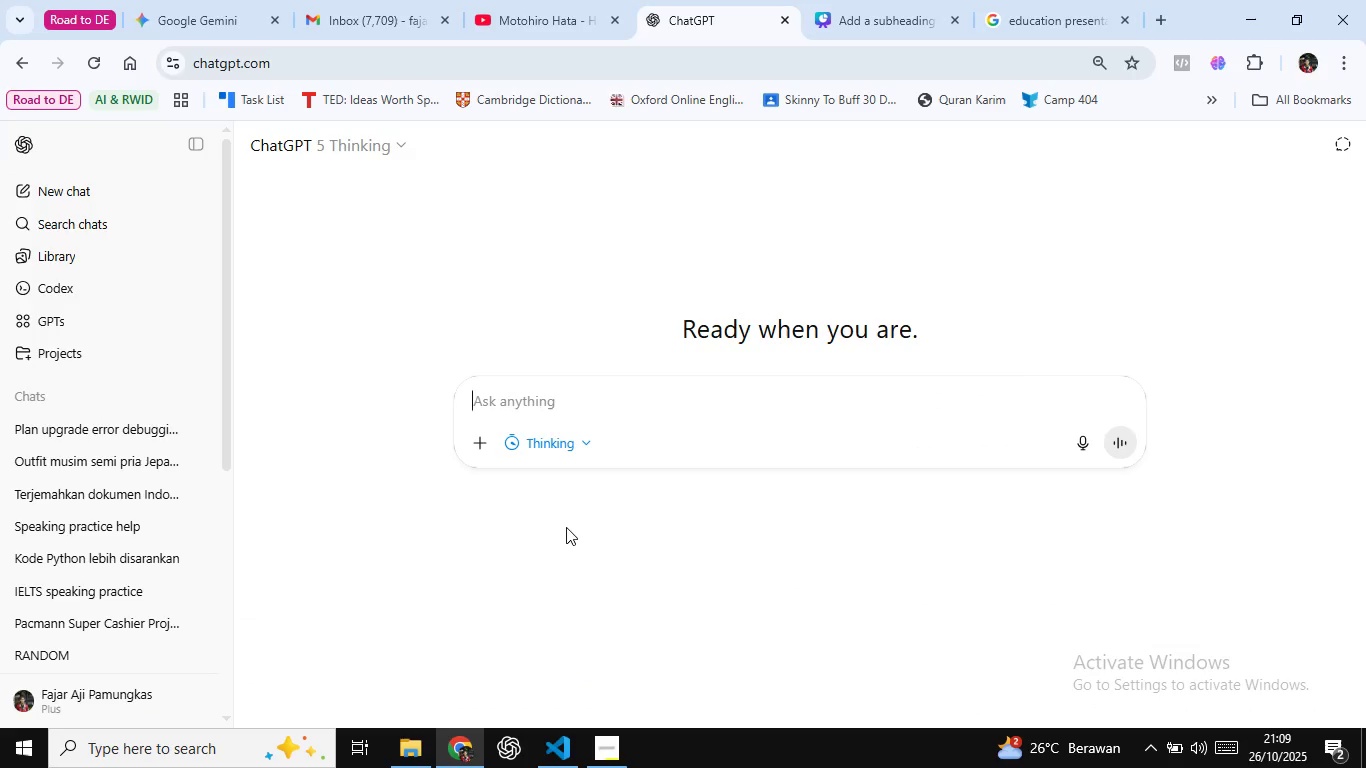 
left_click([566, 527])
 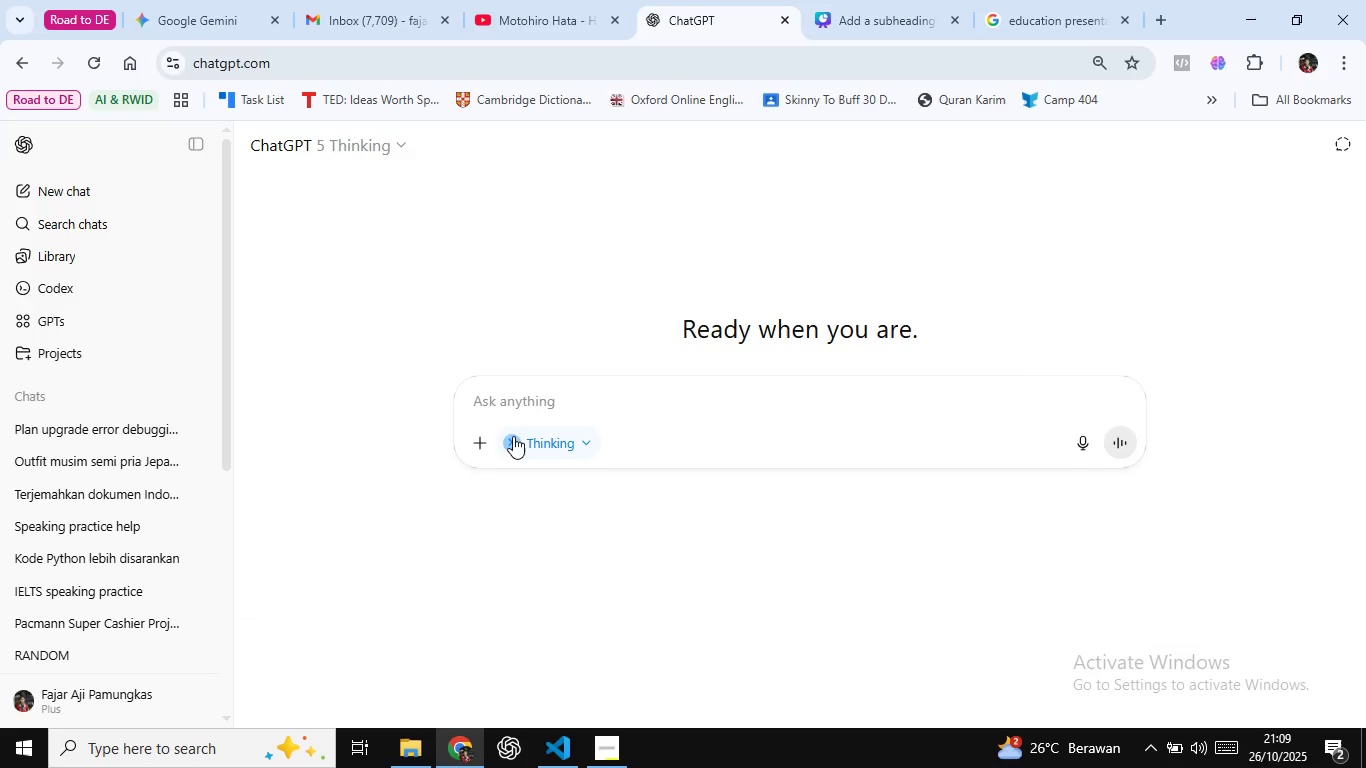 
left_click([513, 436])
 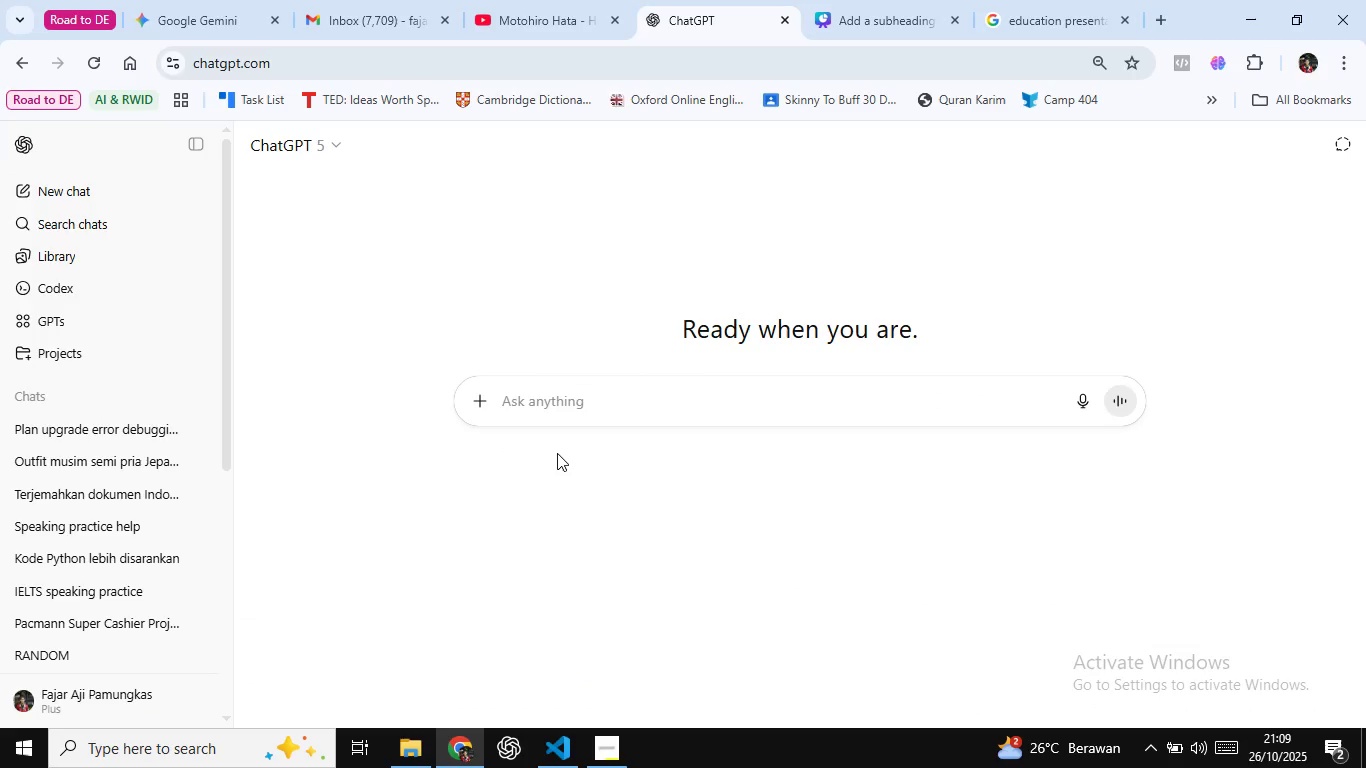 
left_click([557, 408])
 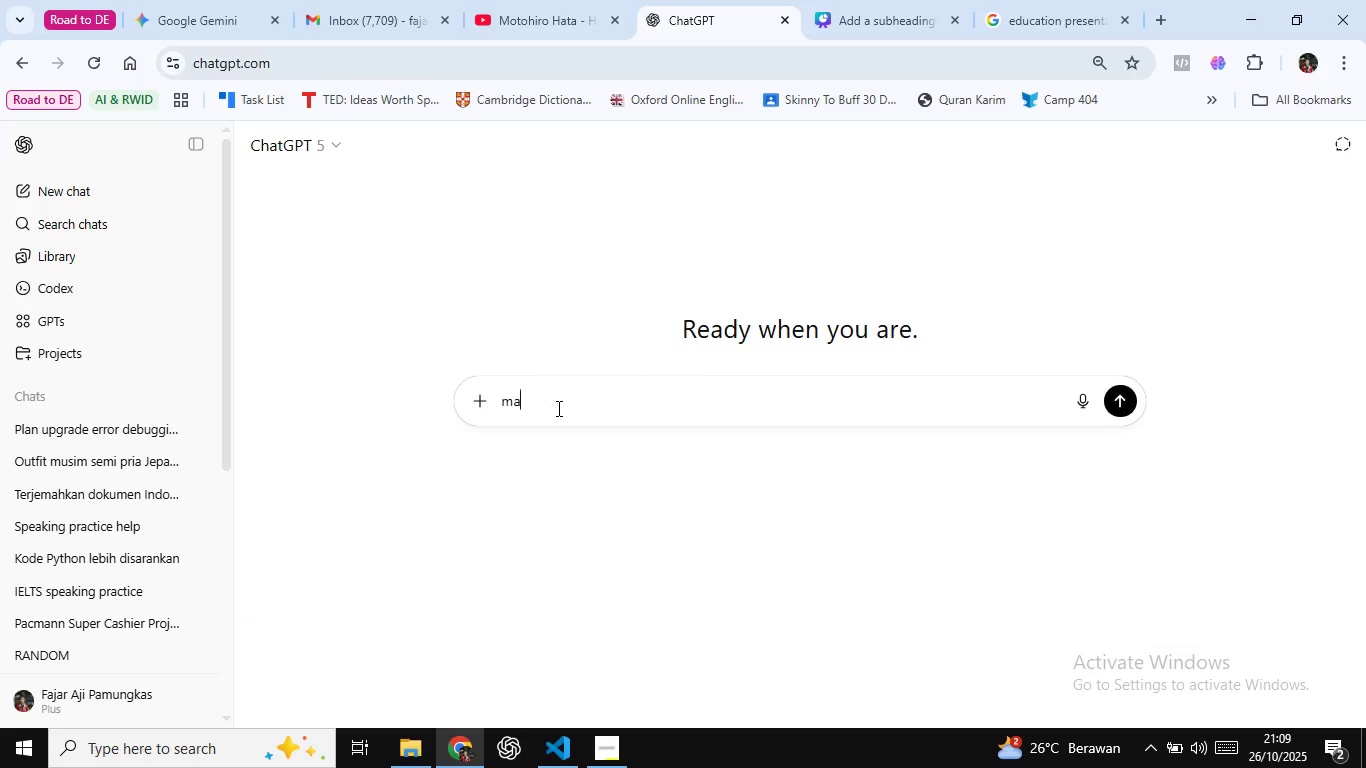 
type(make me draft d)
key(Backspace)
type(fo )
key(Backspace)
type(r )
 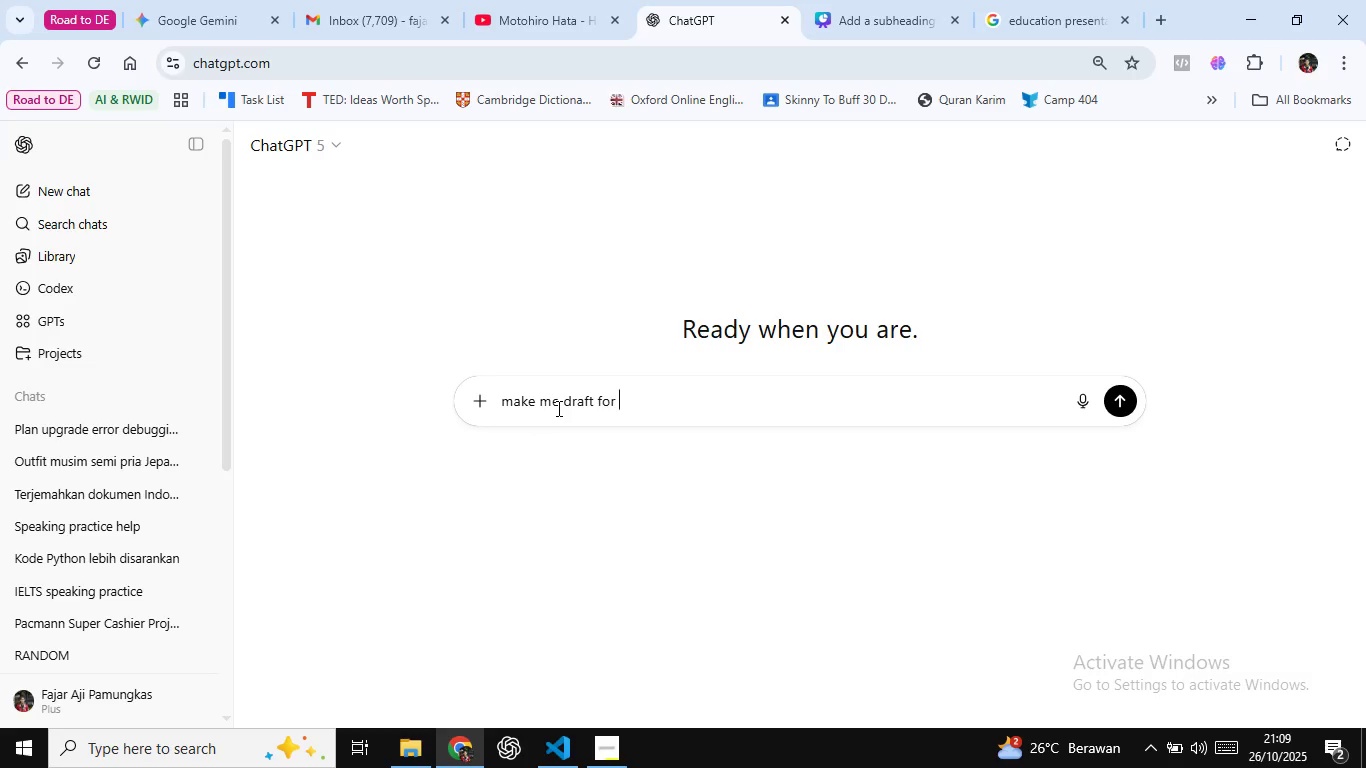 
key(Backspace)
key(Backspace)
key(Backspace)
key(Backspace)
type(tr)
key(Backspace)
type(emp)
key(Backspace)
key(Backspace)
key(Backspace)
key(Backspace)
 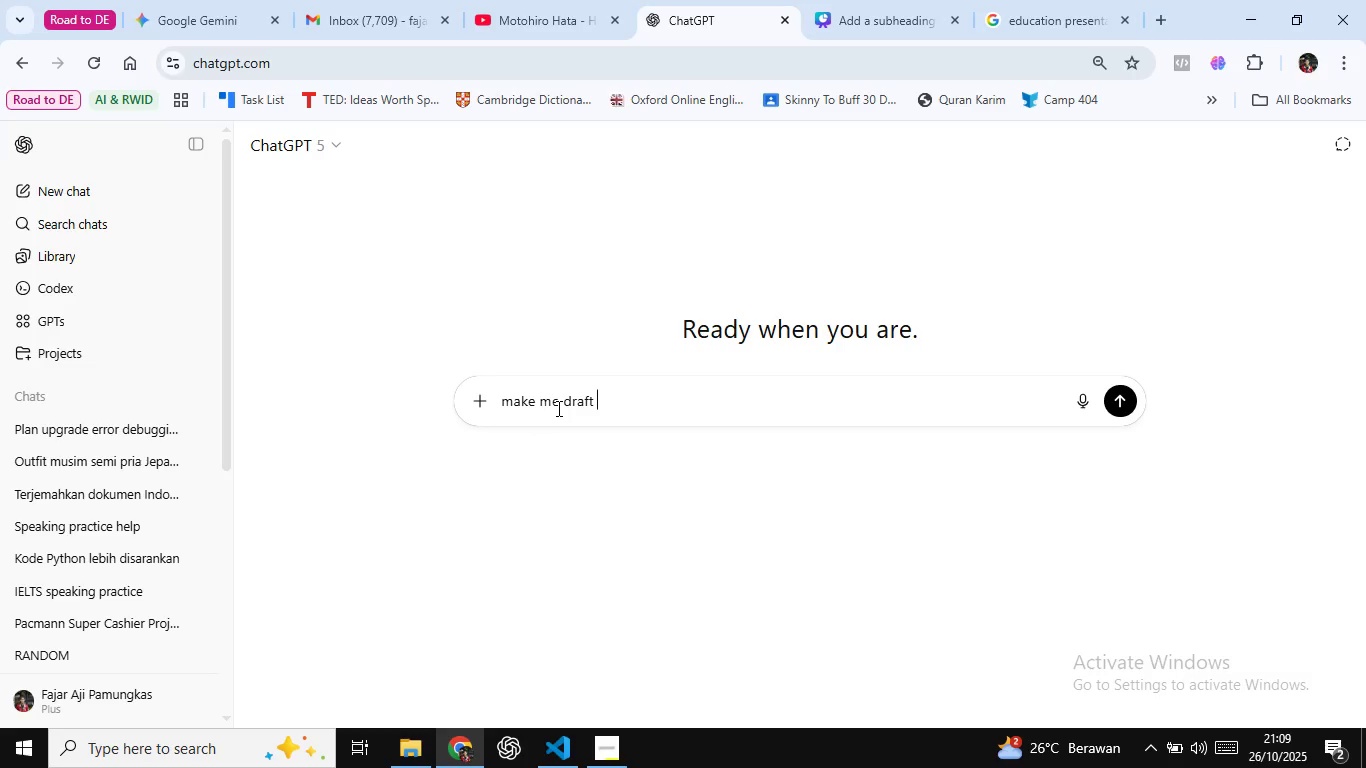 
type(for ca)
key(Backspace)
key(Backspace)
type(caption/copywriting fo )
key(Backspace)
type(r the)
key(Backspace)
type(is)
 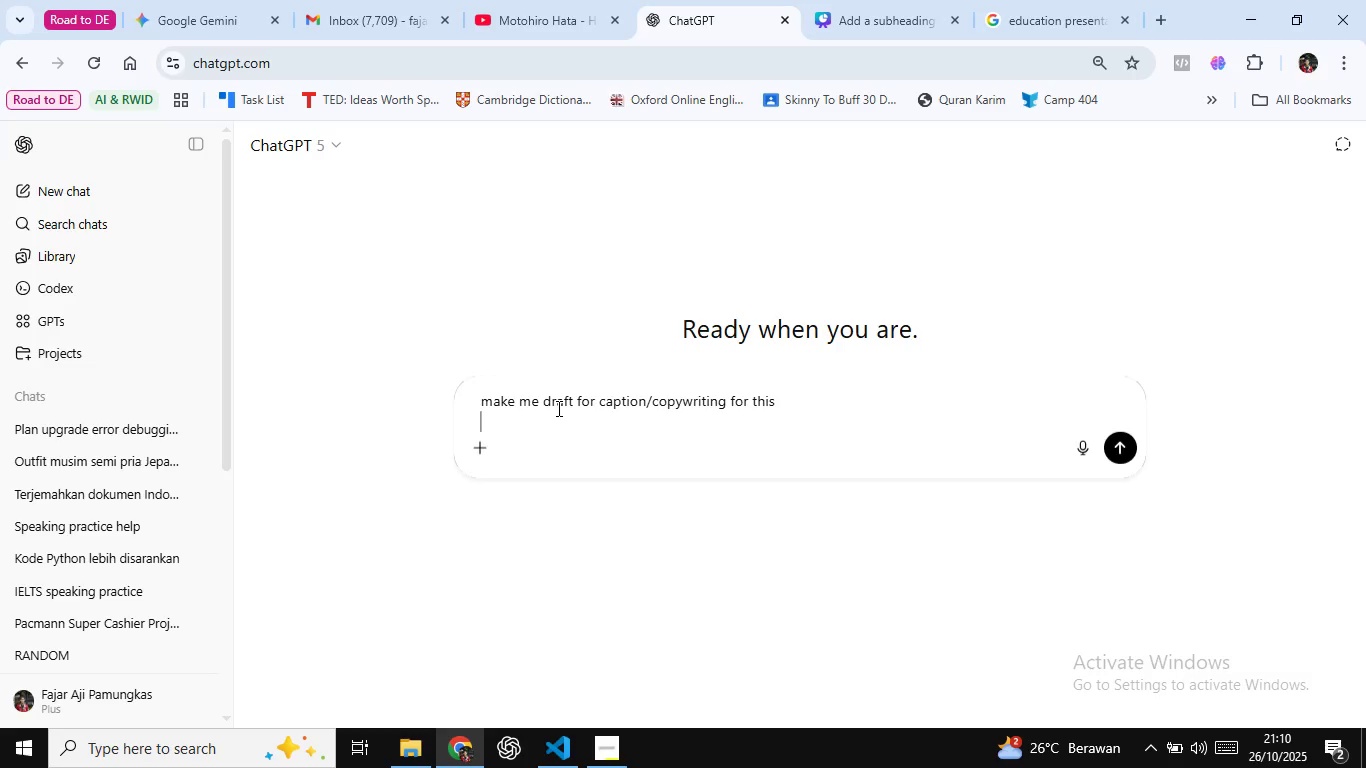 
key(Shift+Enter)
 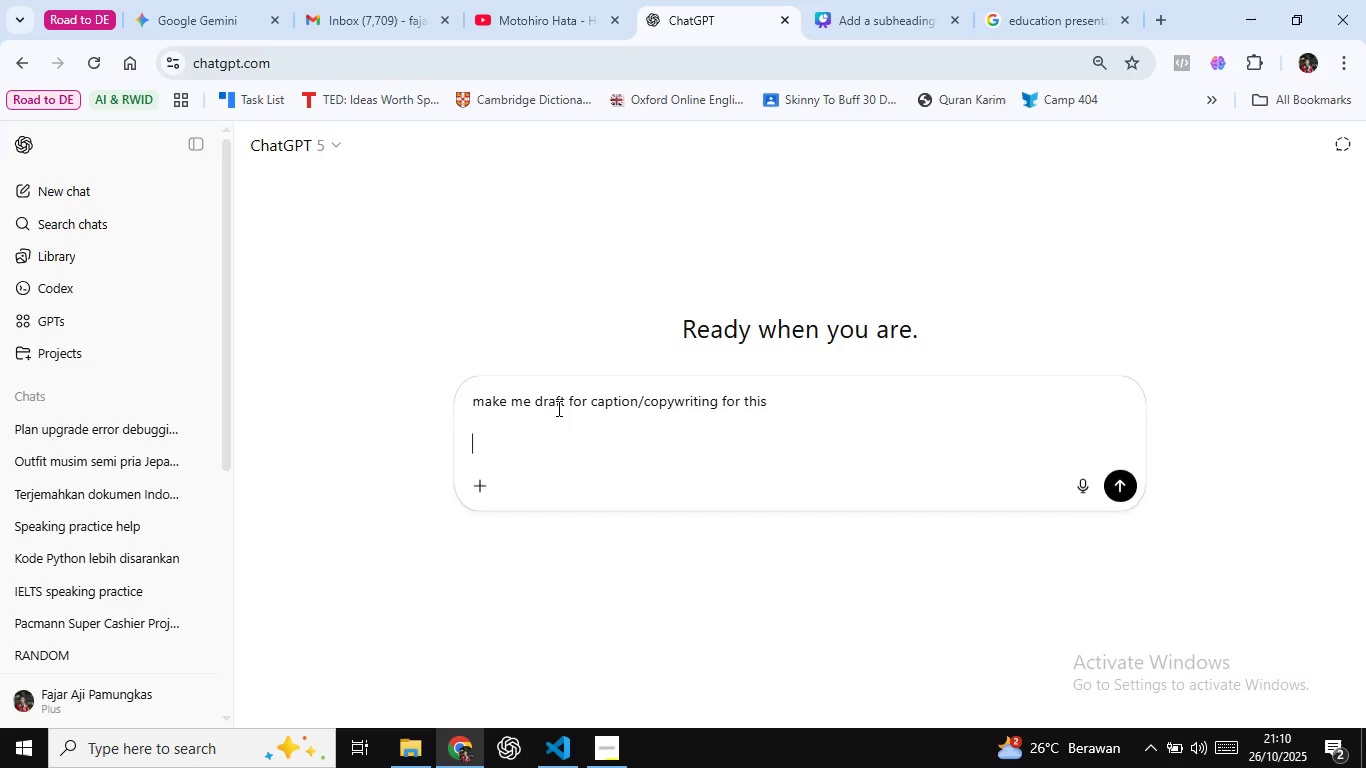 
key(Shift+Enter)
 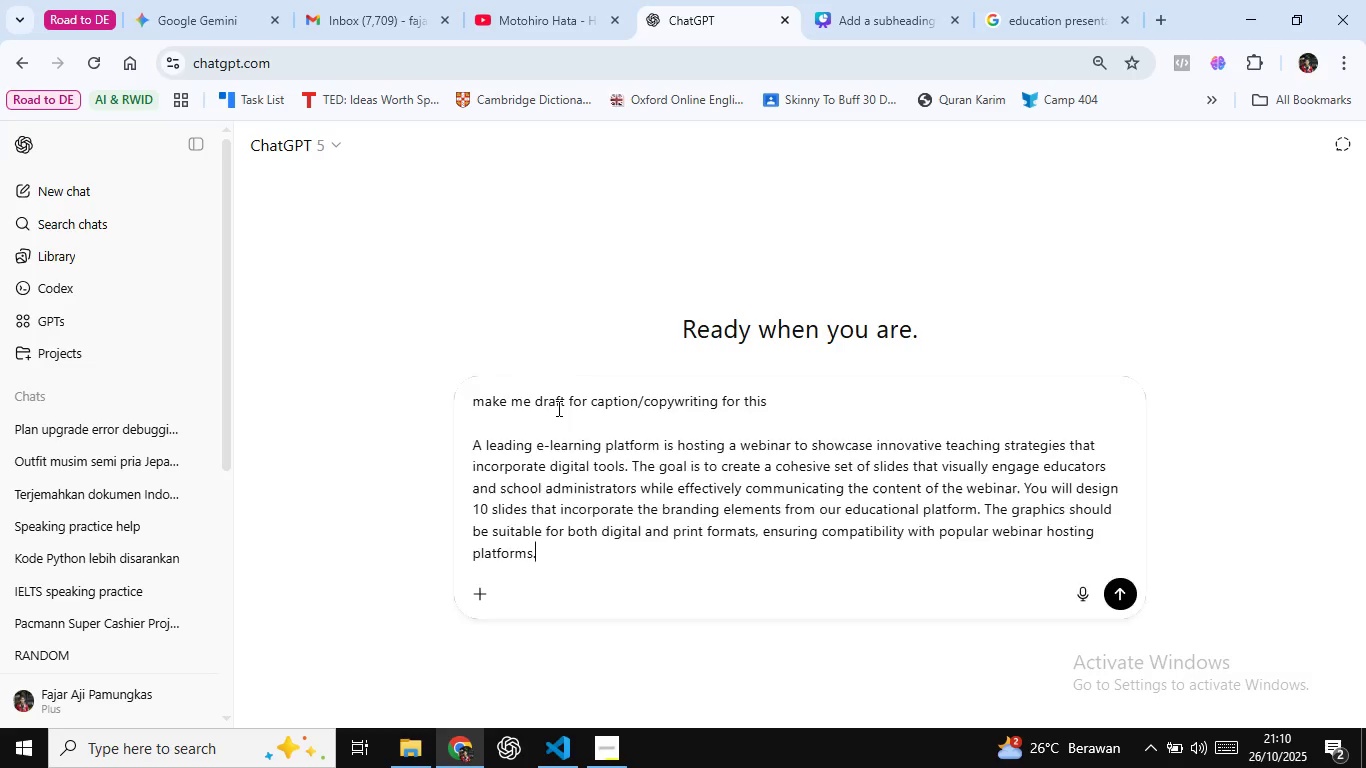 
key(Control+V)
 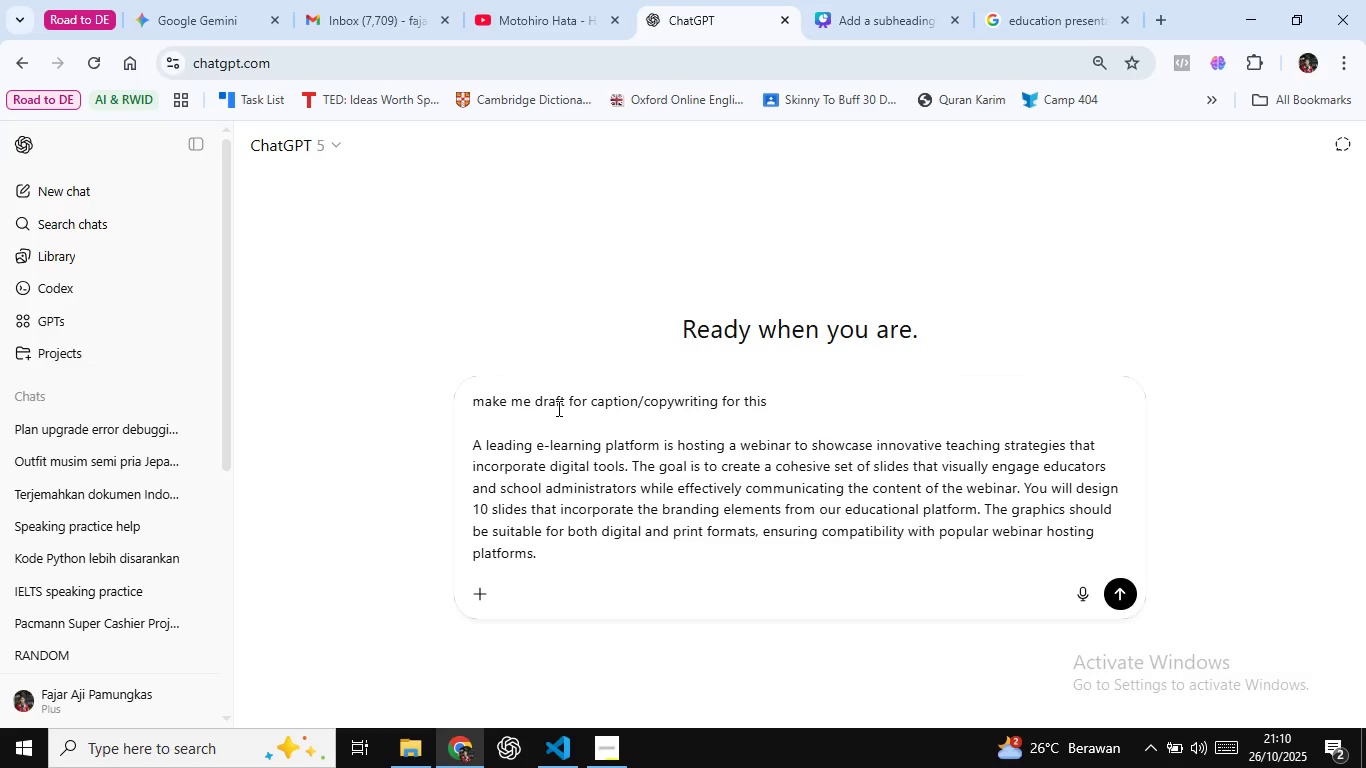 
key(Enter)
 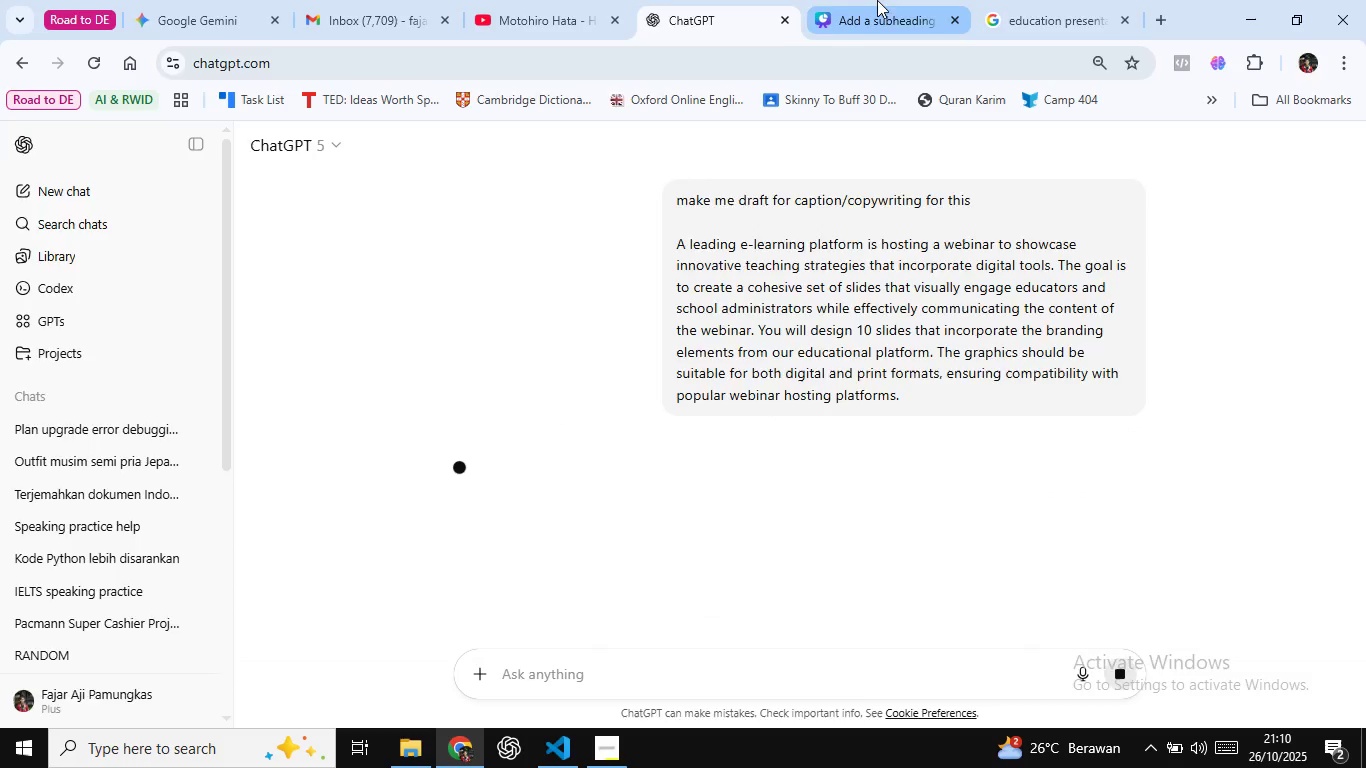 
left_click([877, 0])
 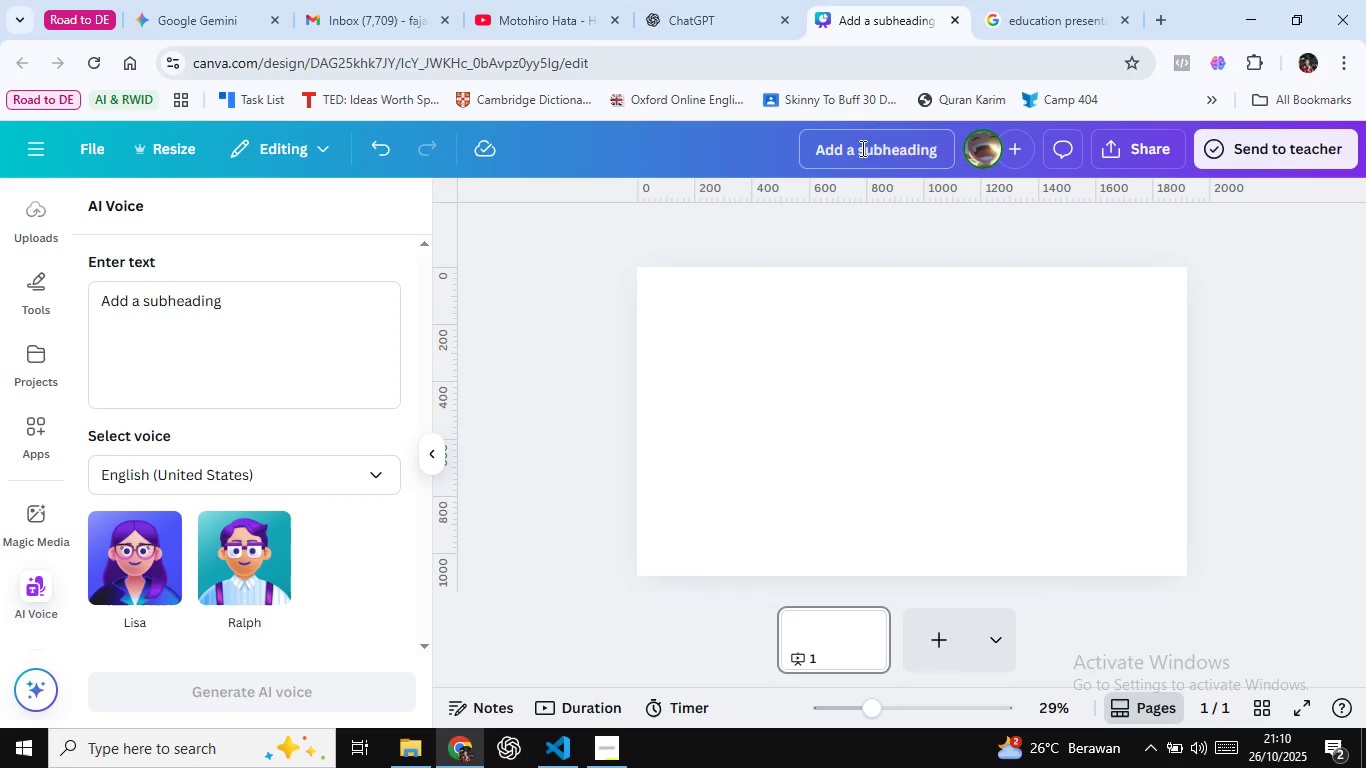 
double_click([861, 148])
 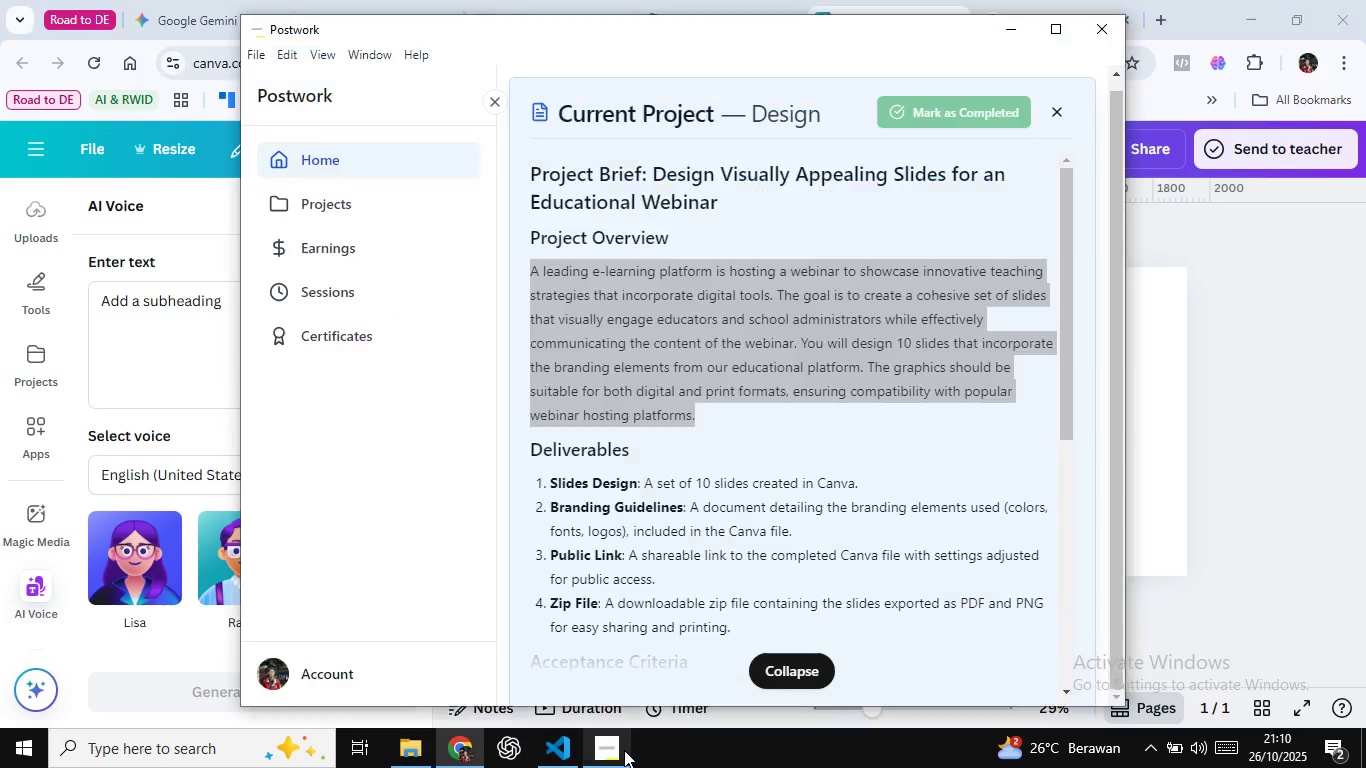 
left_click([624, 750])